 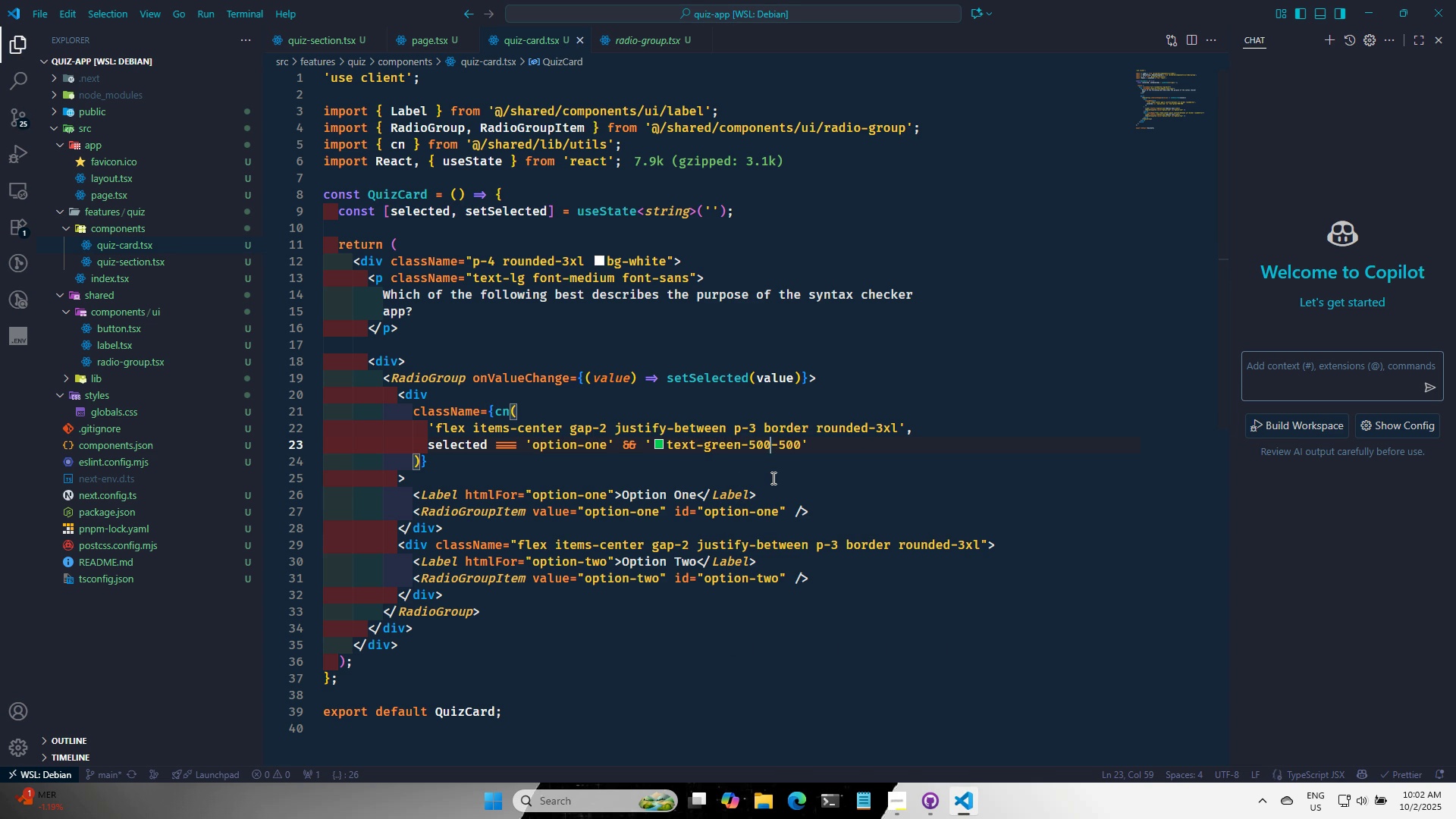 
key(Control+S)
 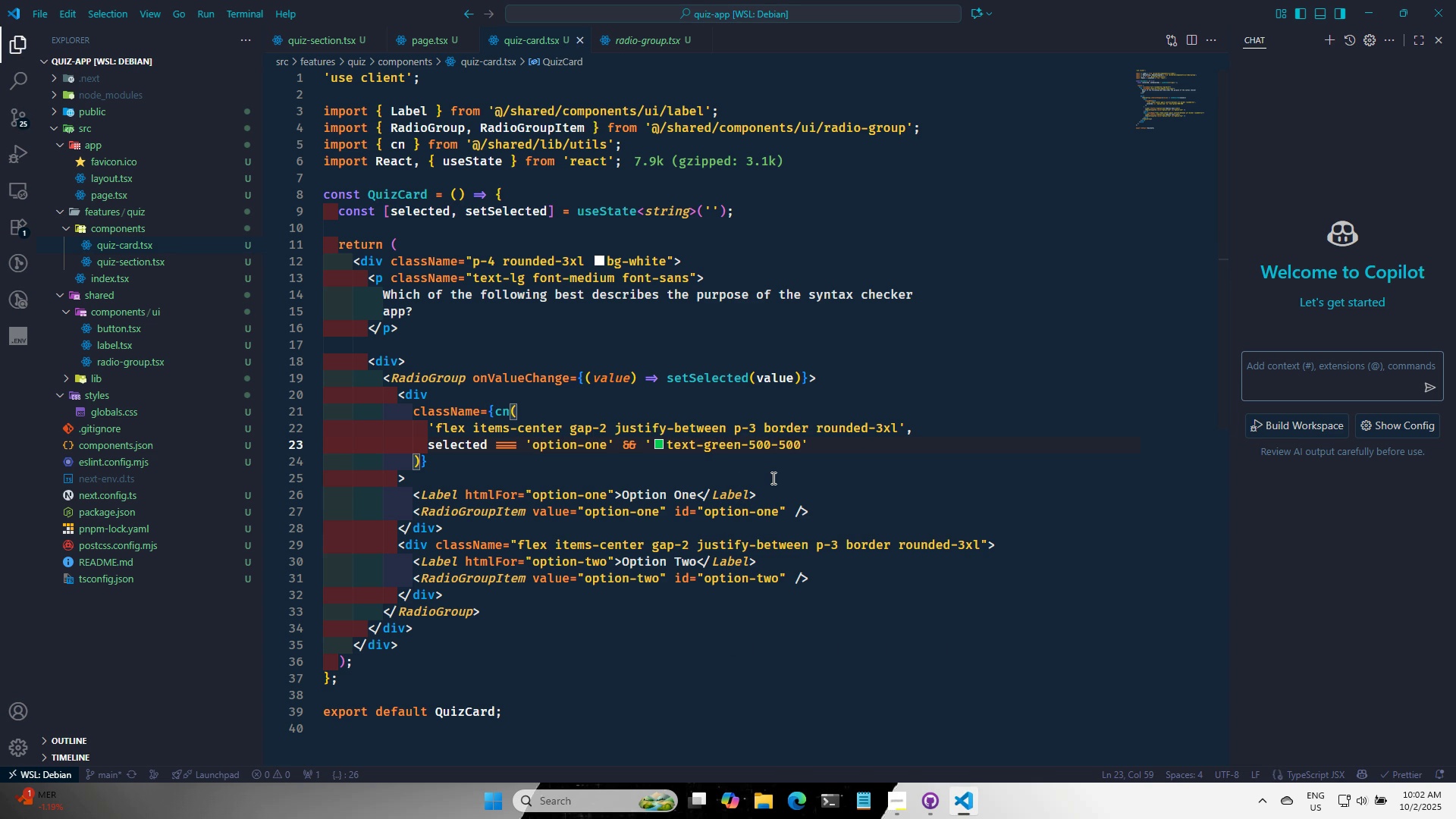 
key(ArrowRight)
 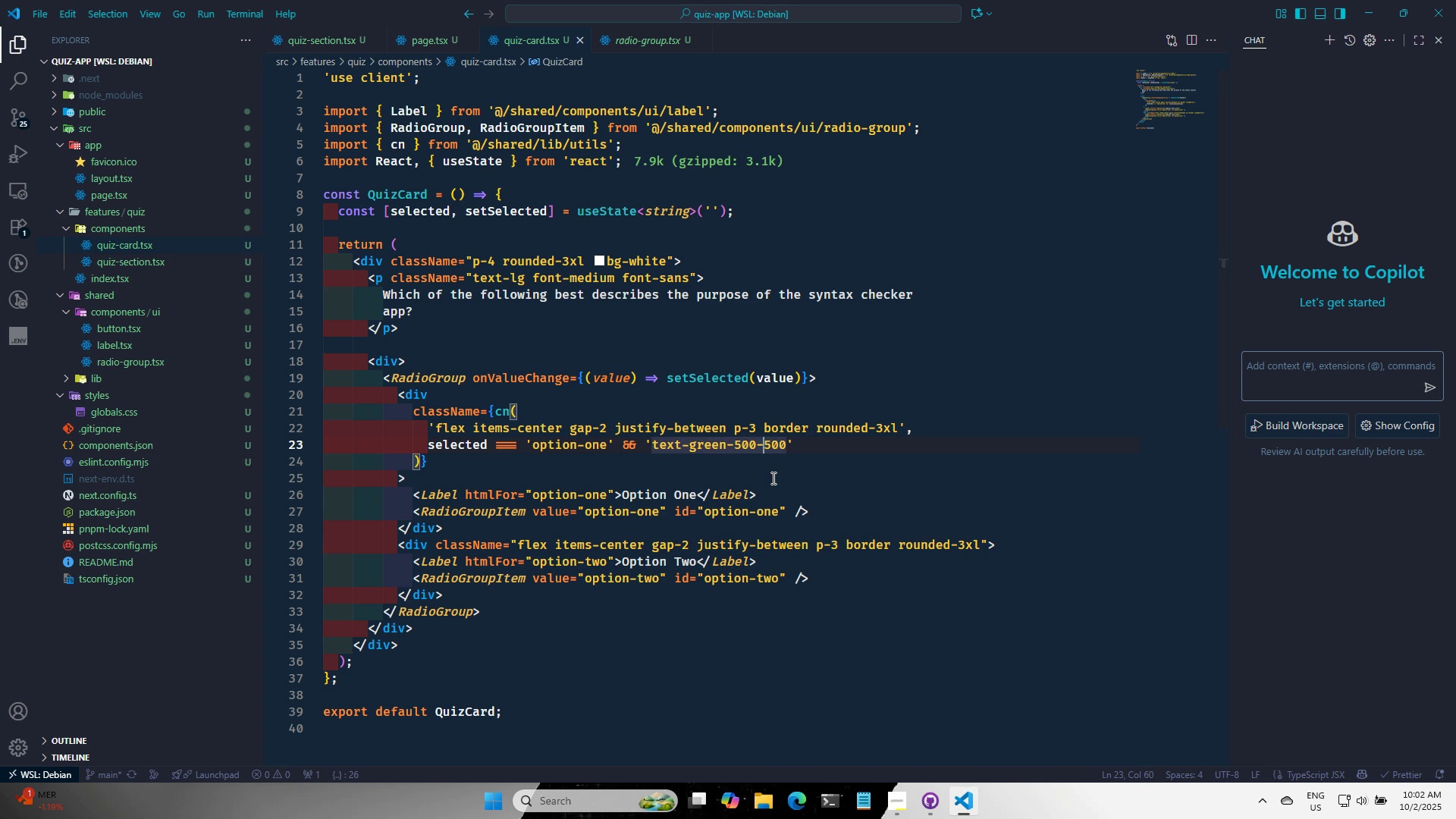 
key(ArrowRight)
 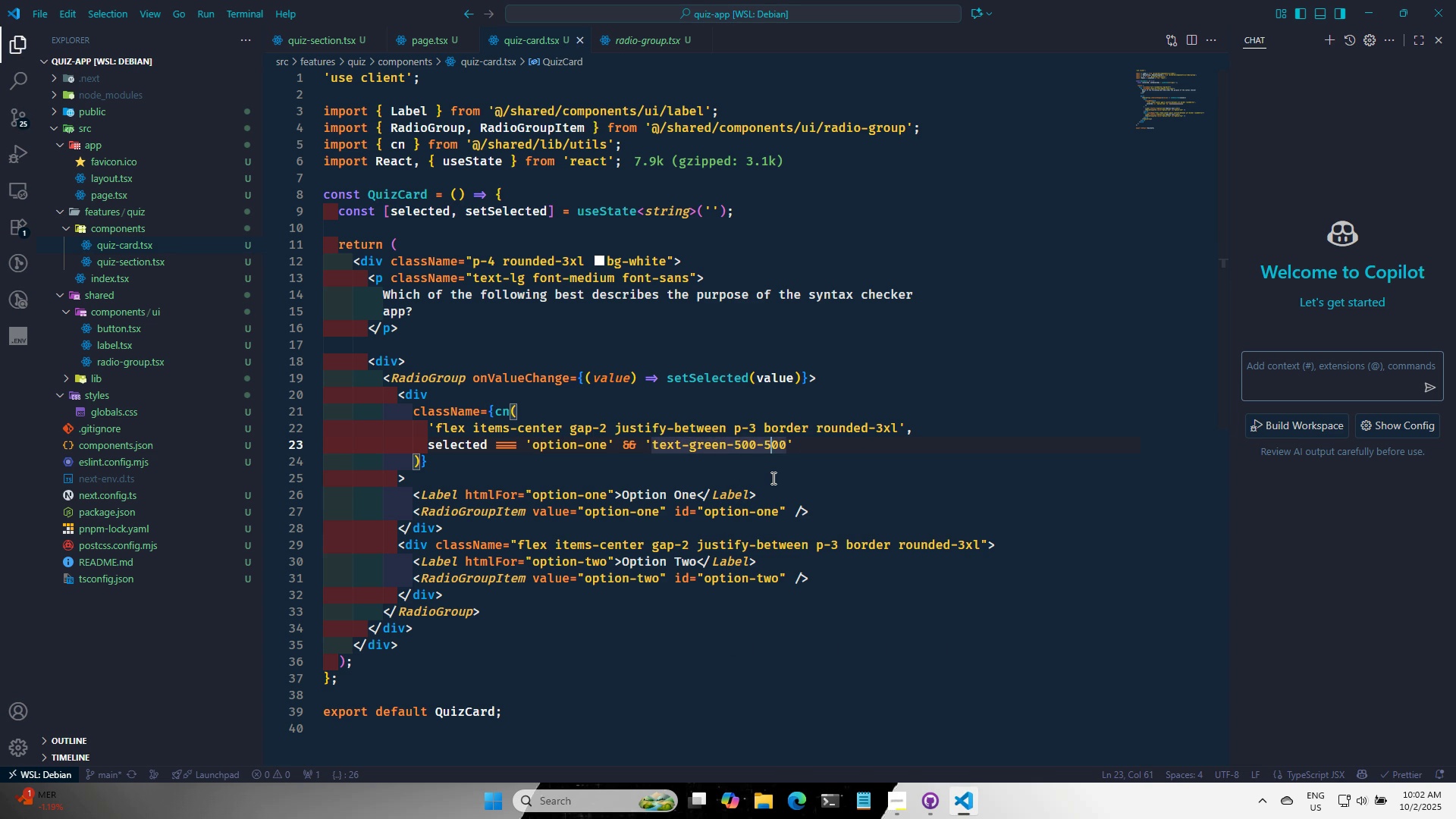 
key(ArrowRight)
 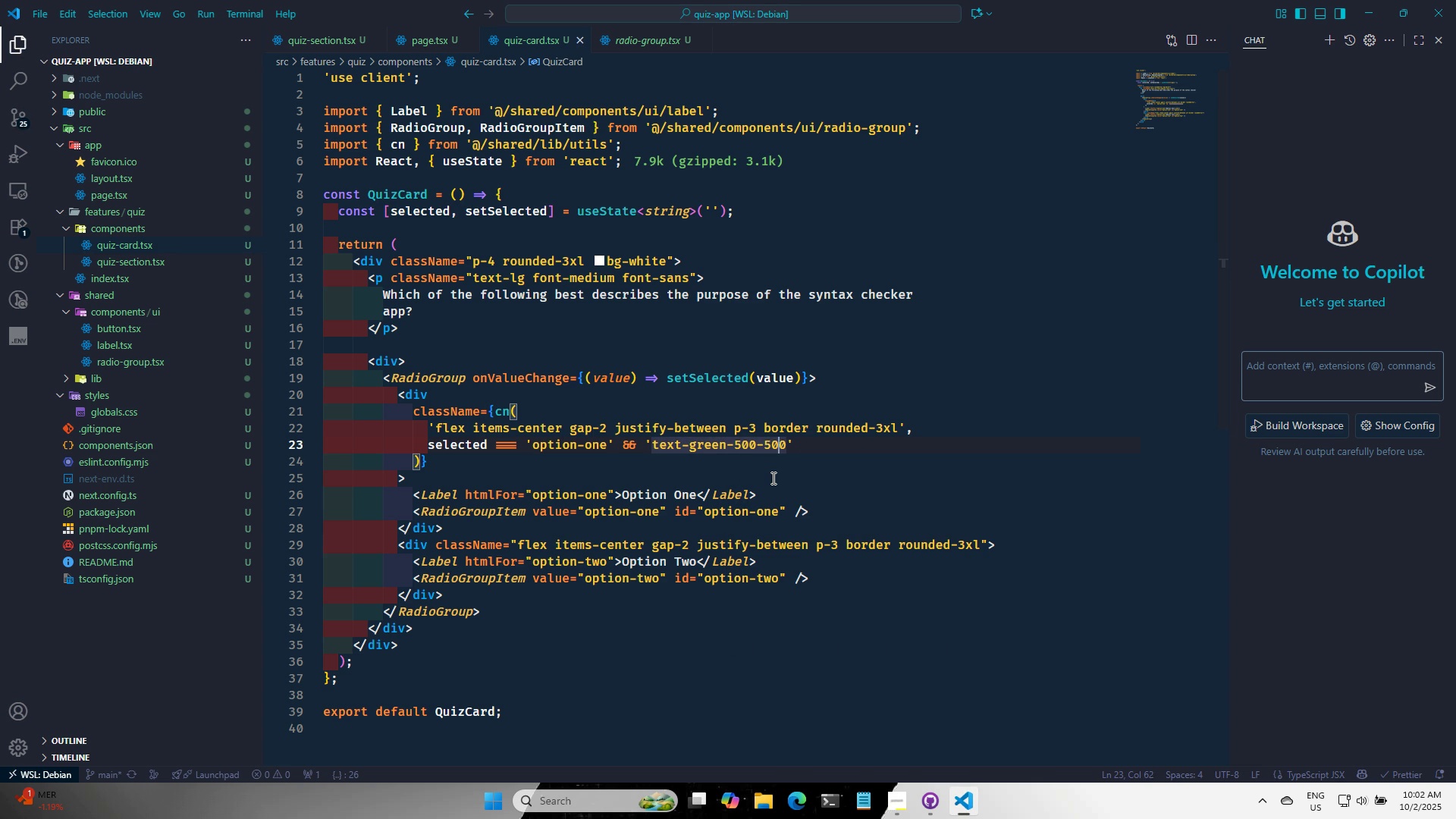 
key(ArrowRight)
 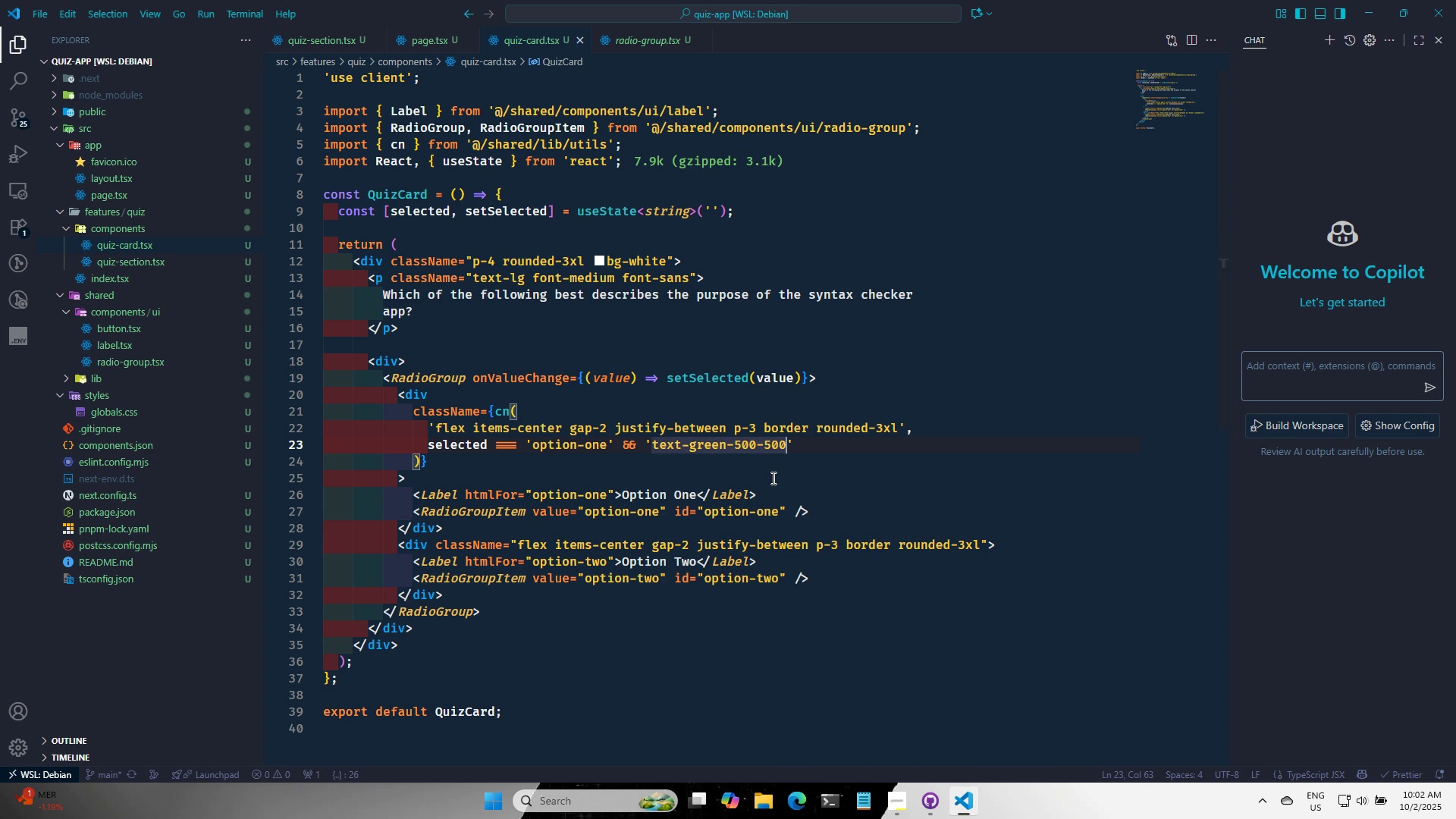 
key(Backspace)
 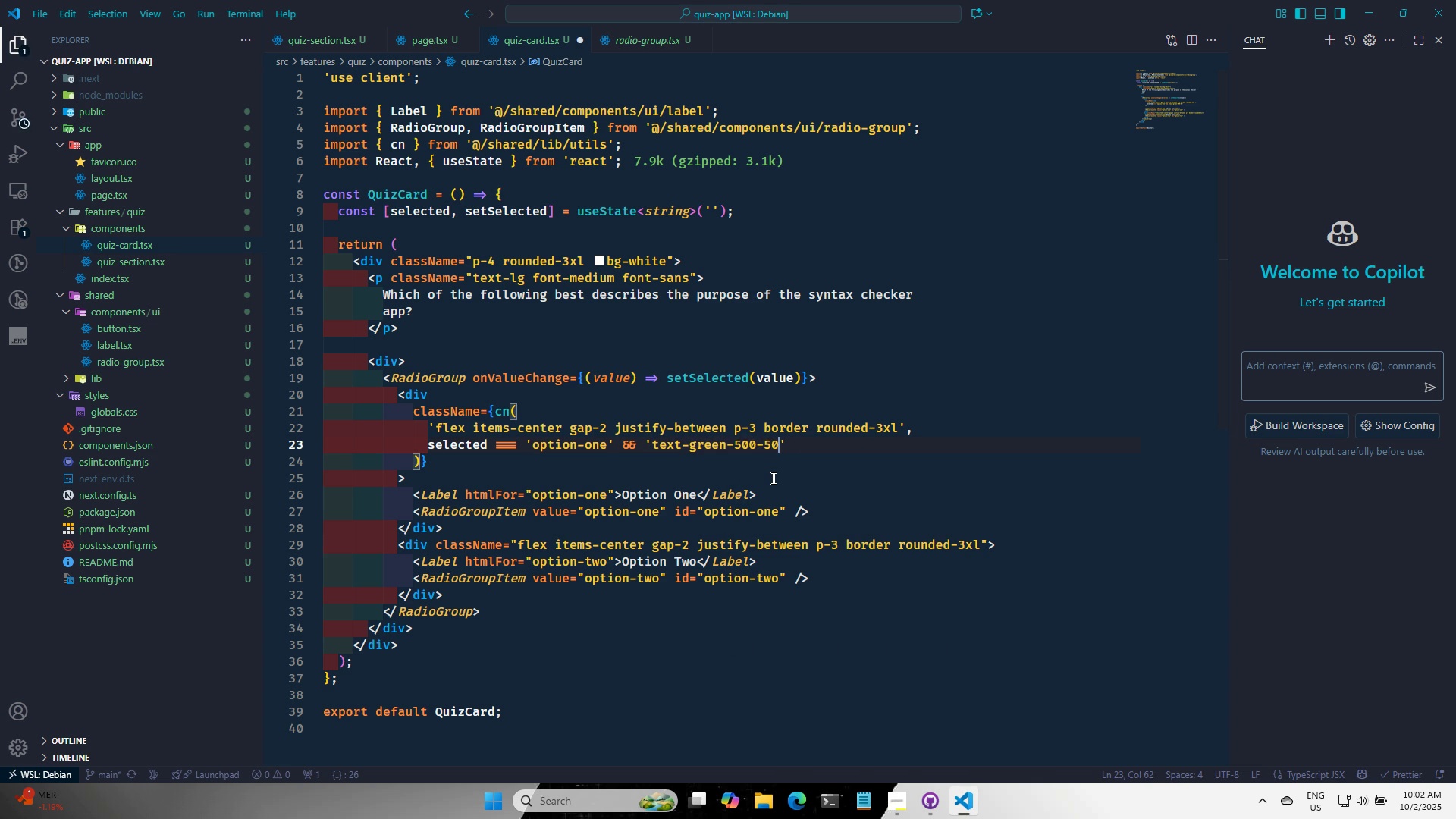 
key(Backspace)
 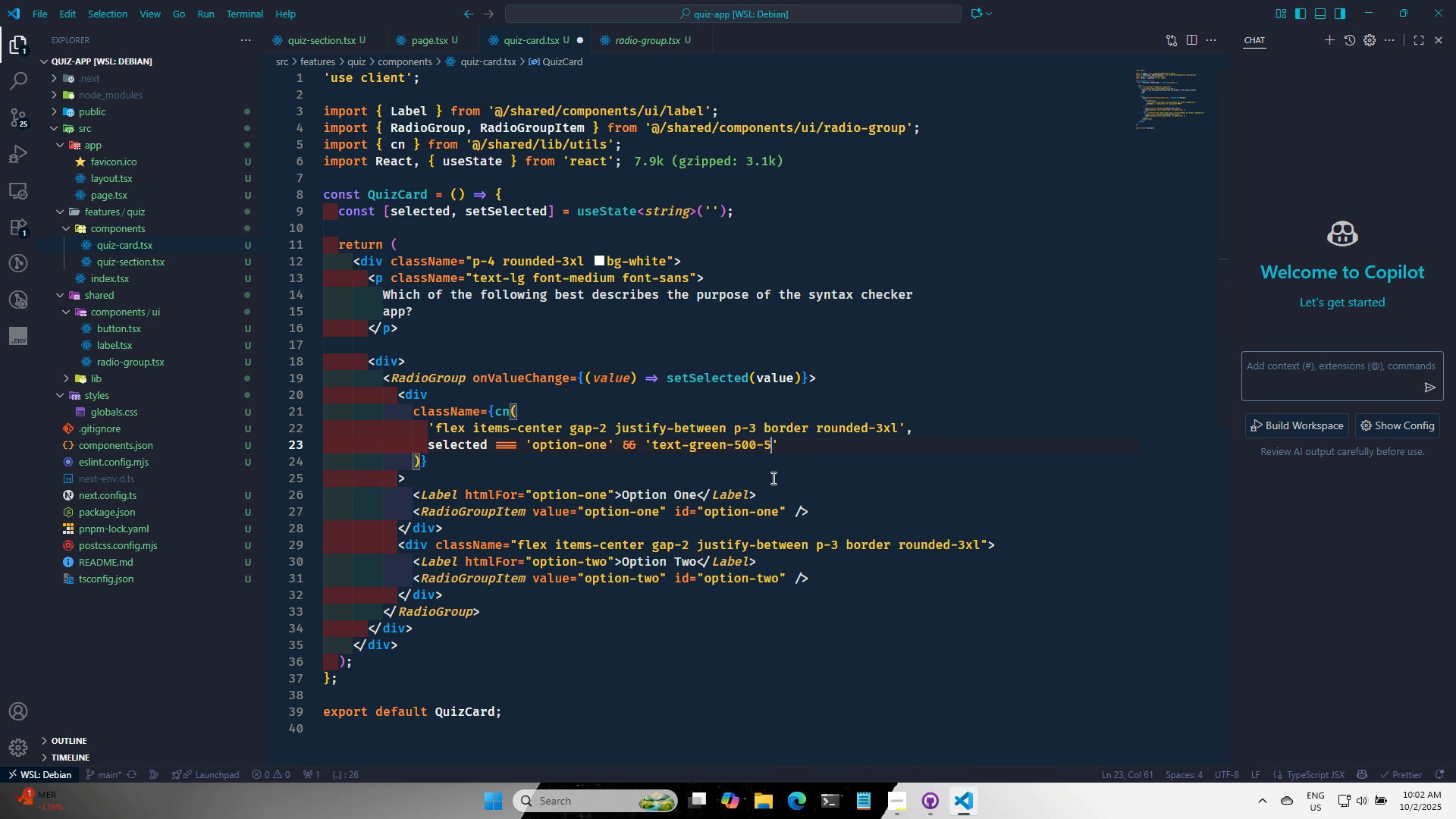 
key(Backspace)
 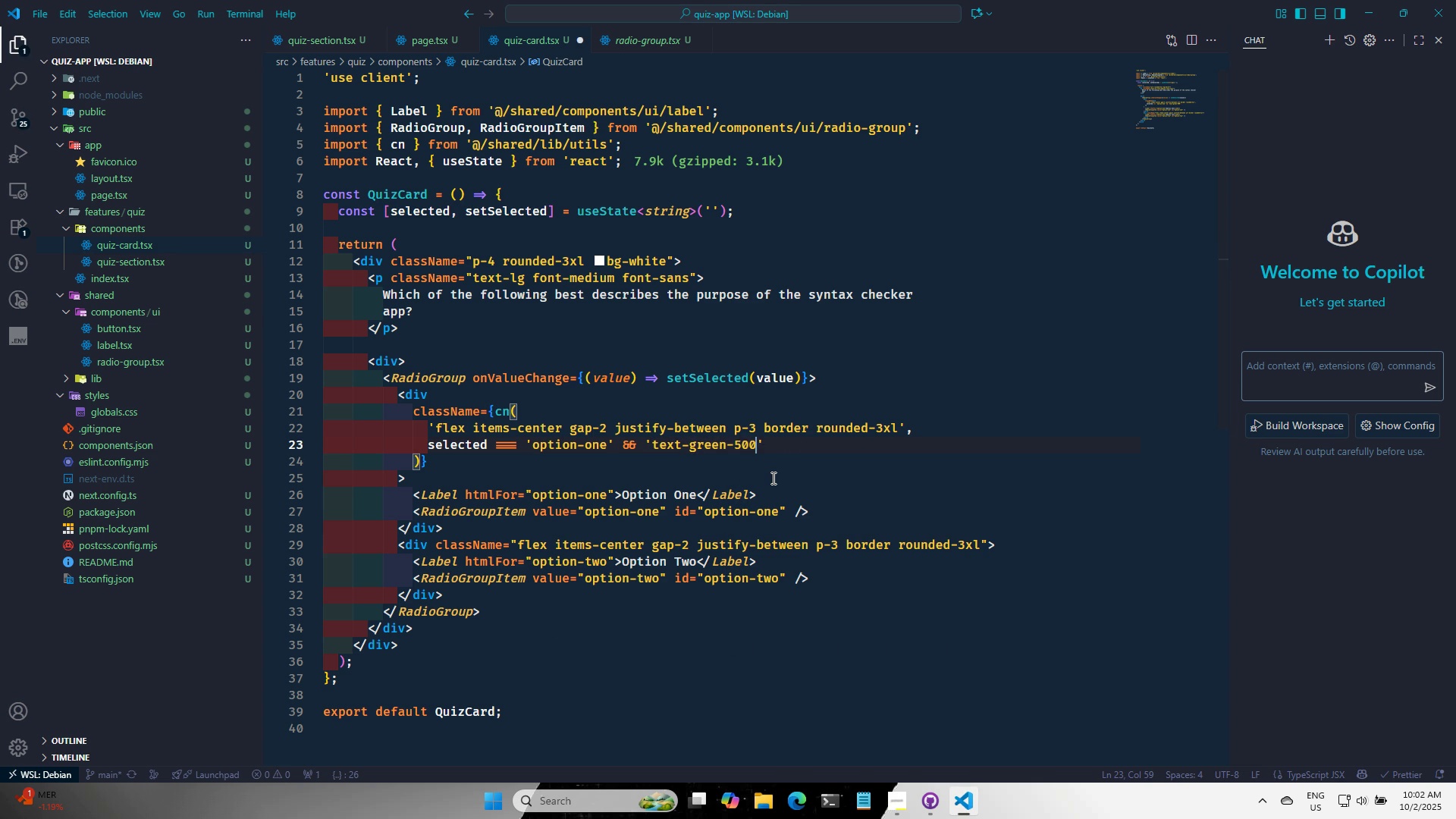 
key(Backspace)